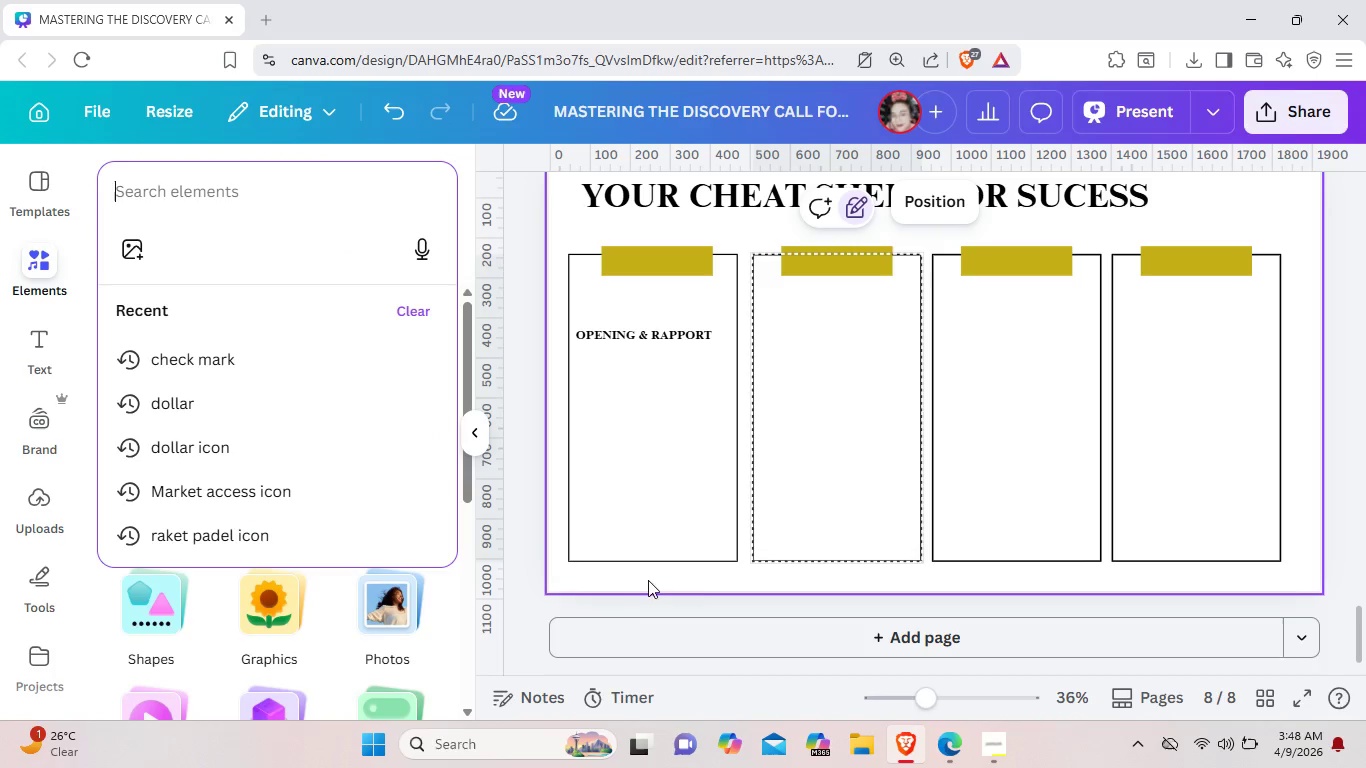 
left_click([533, 601])
 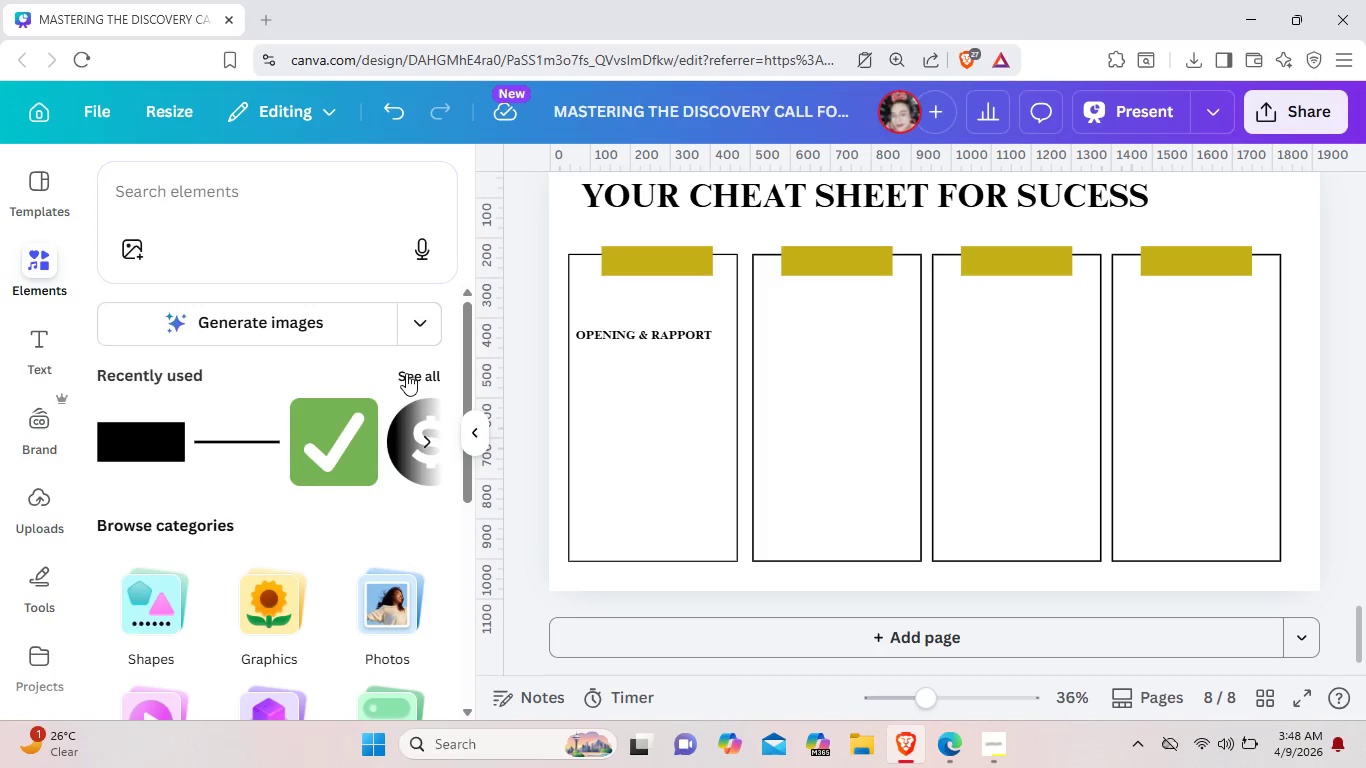 
left_click([406, 373])
 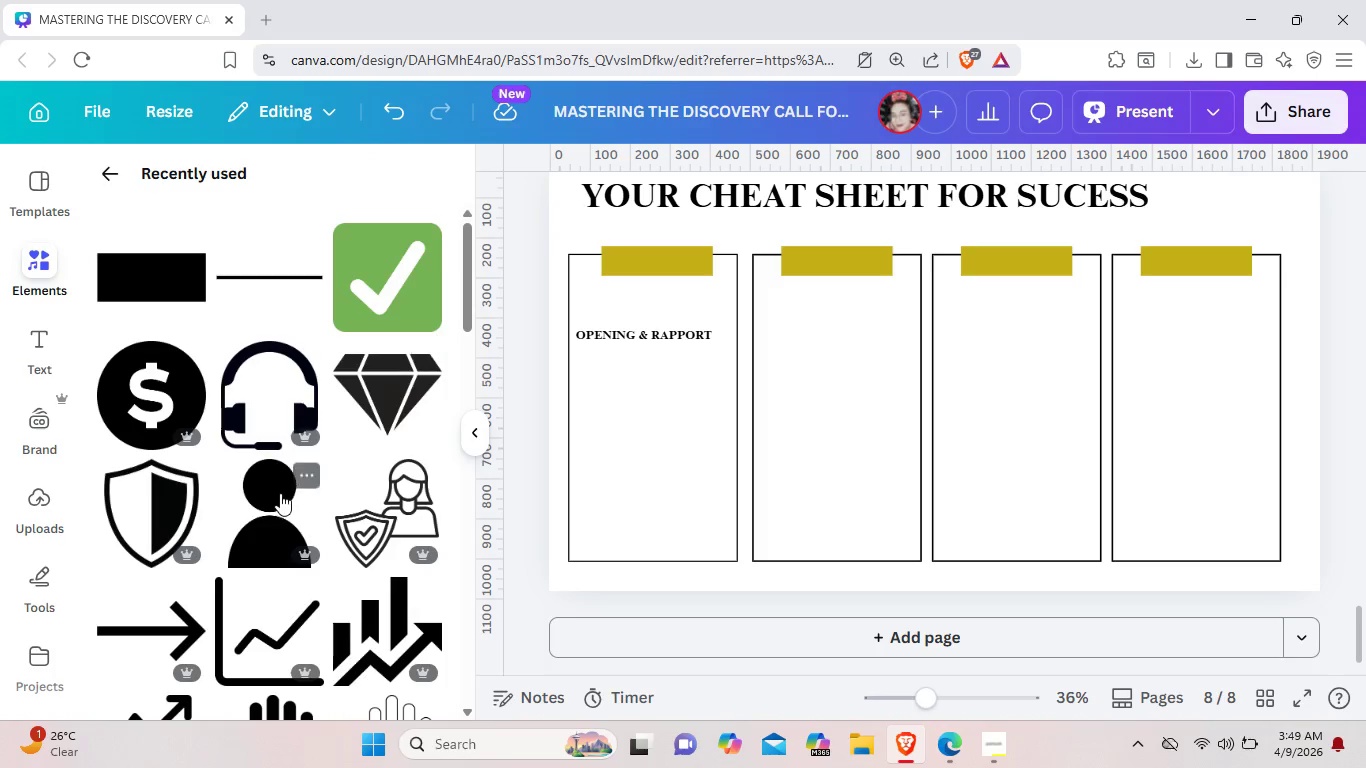 
scroll: coordinate [278, 504], scroll_direction: down, amount: 7.0
 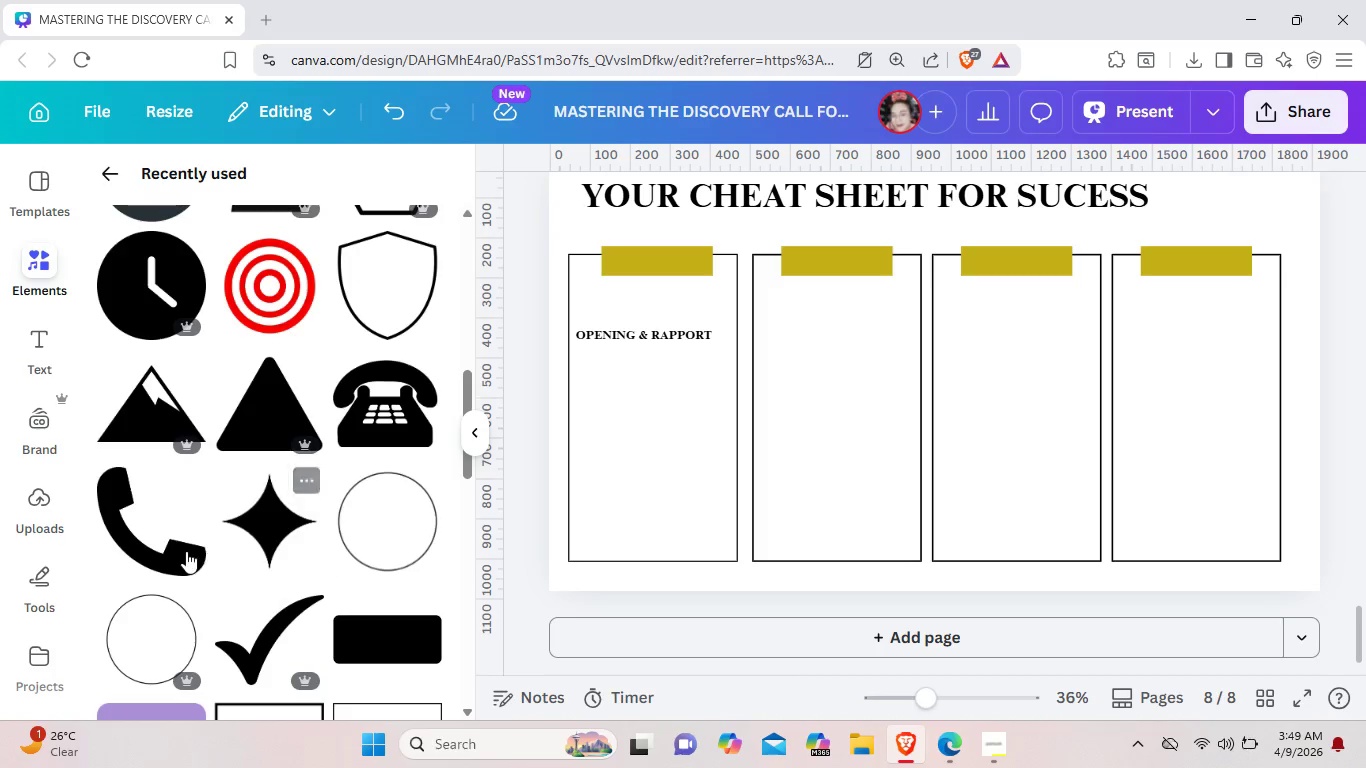 
left_click([184, 551])
 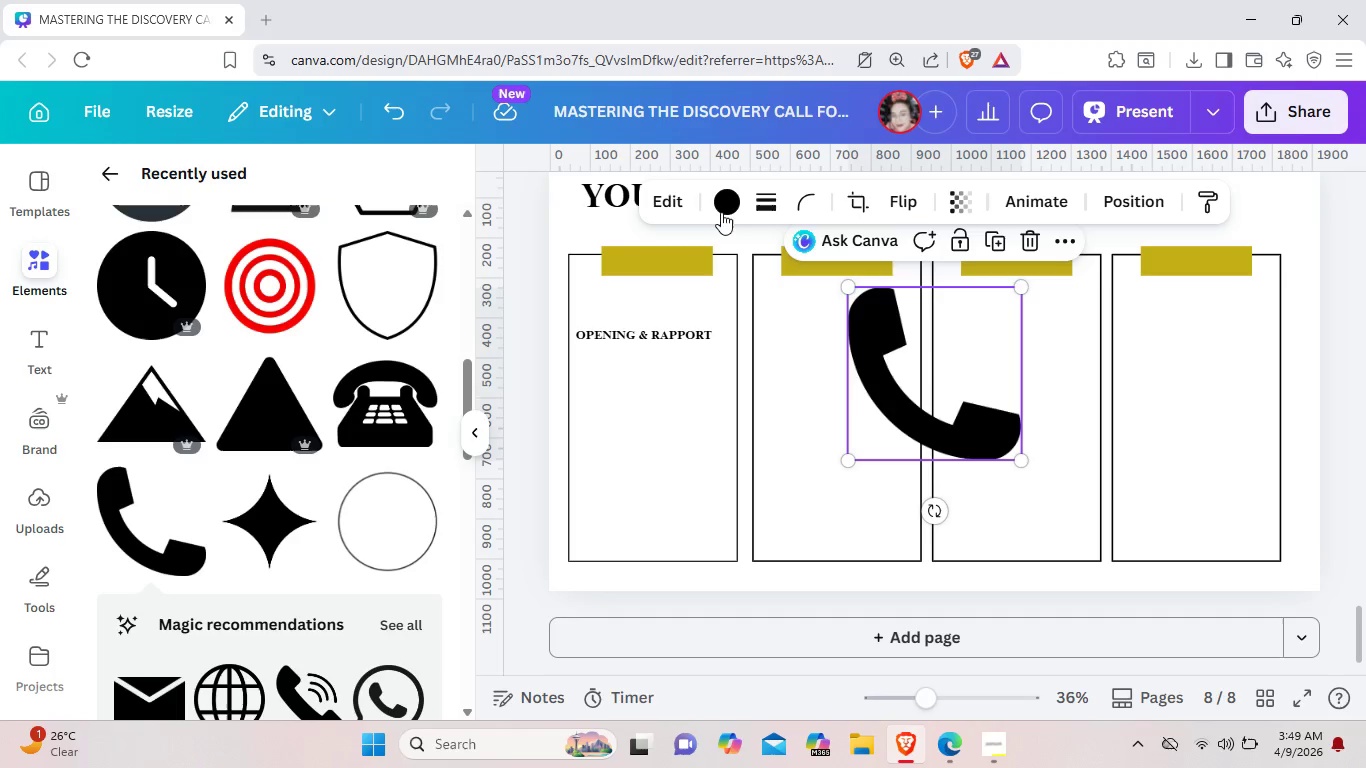 
left_click([724, 208])
 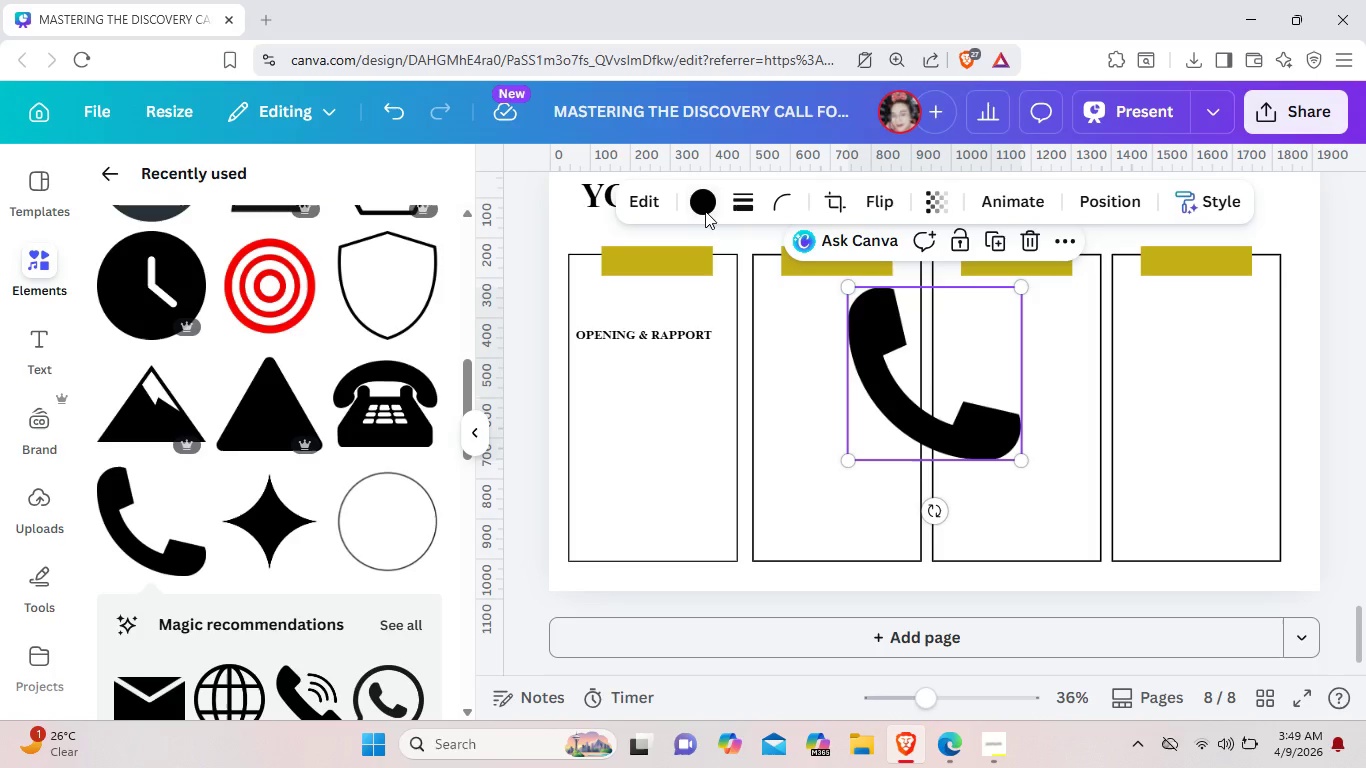 
left_click([700, 211])
 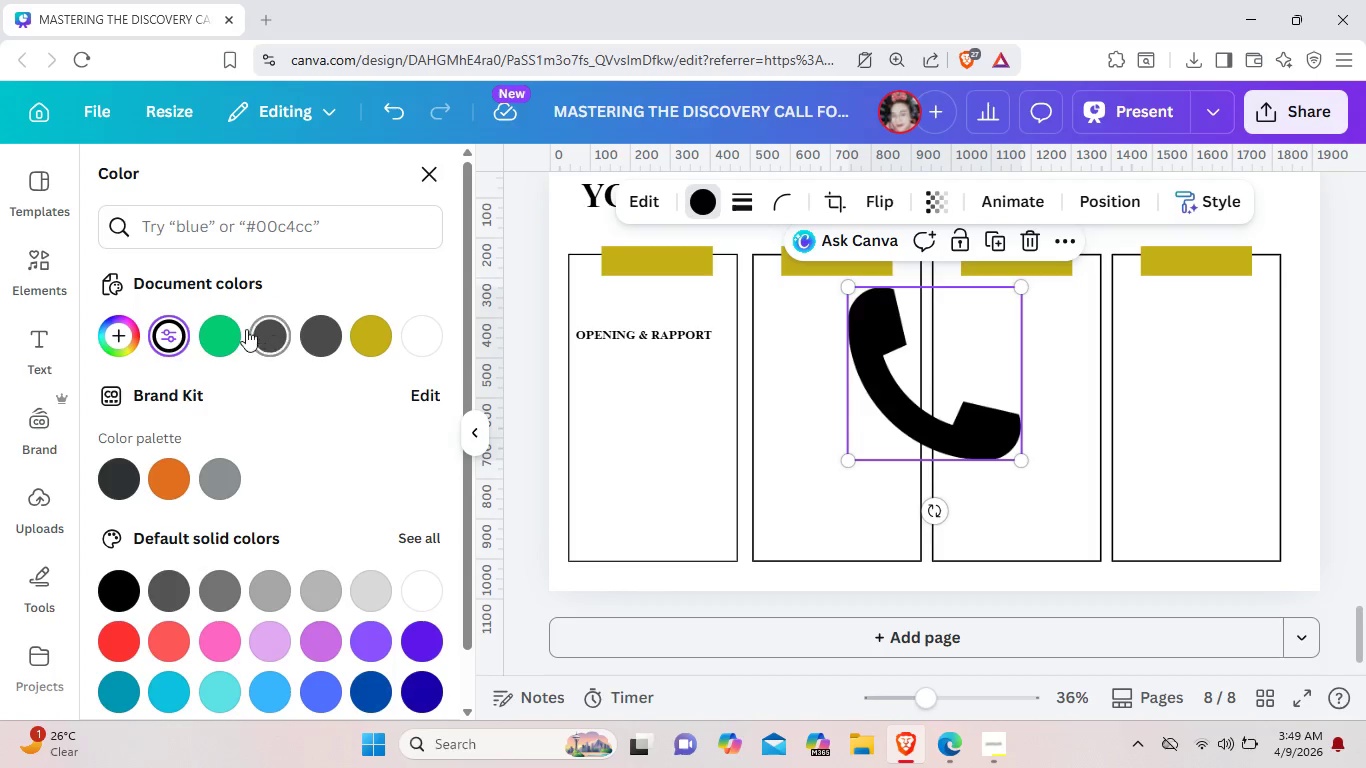 
left_click([228, 331])
 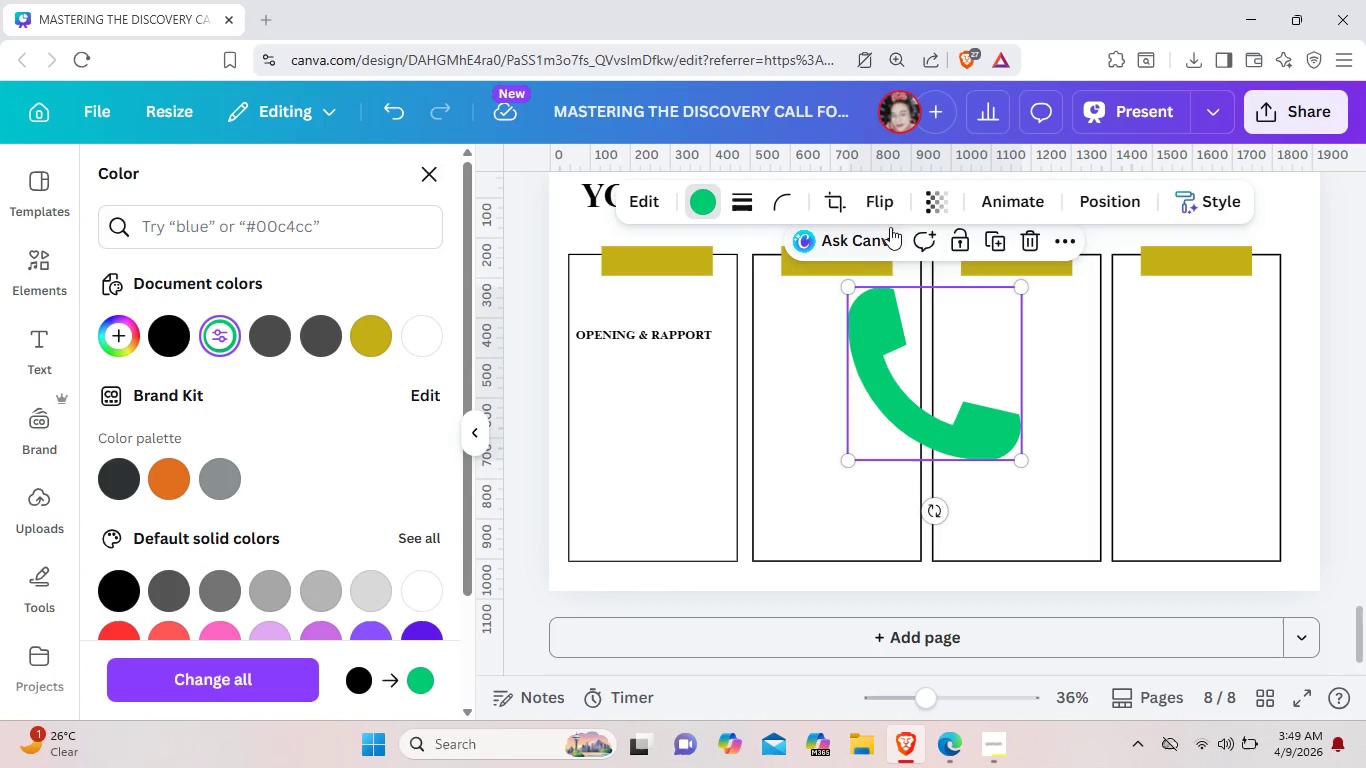 
left_click([899, 204])
 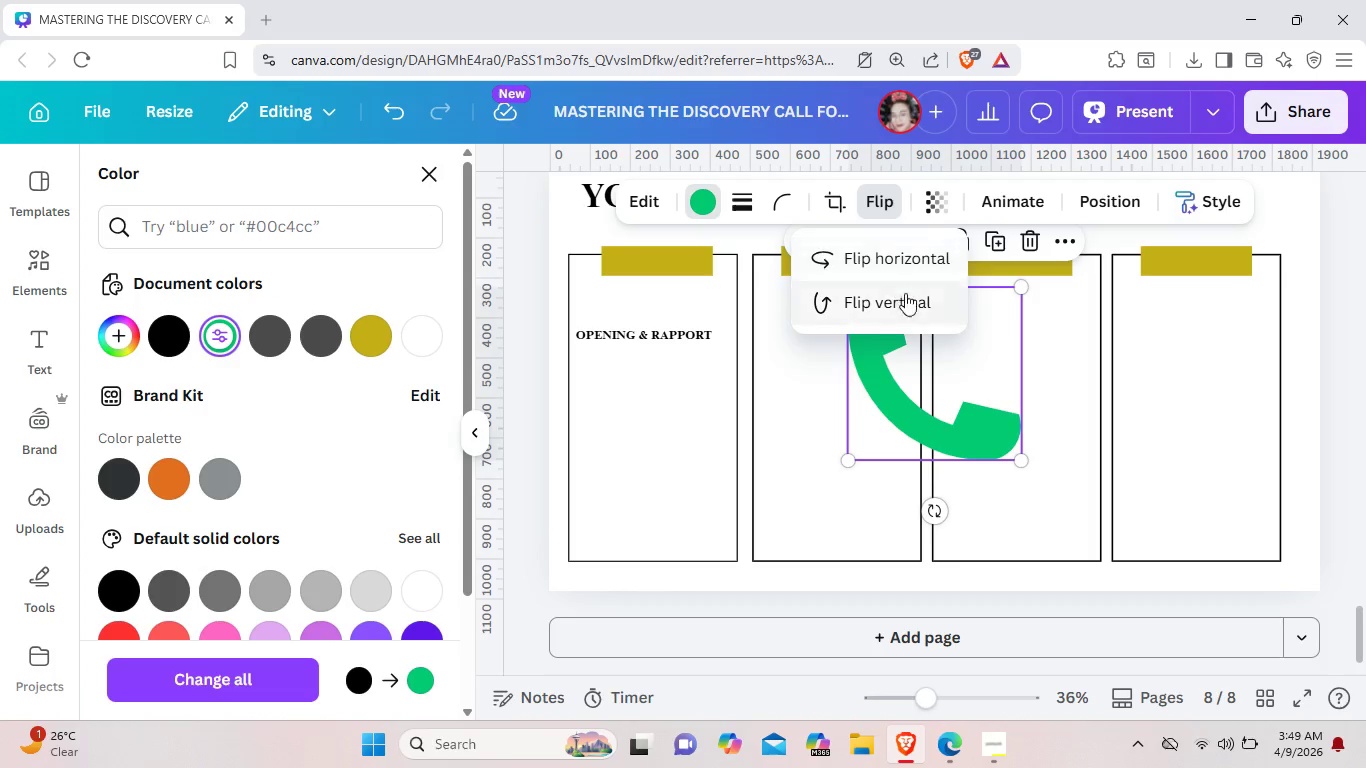 
left_click([907, 302])
 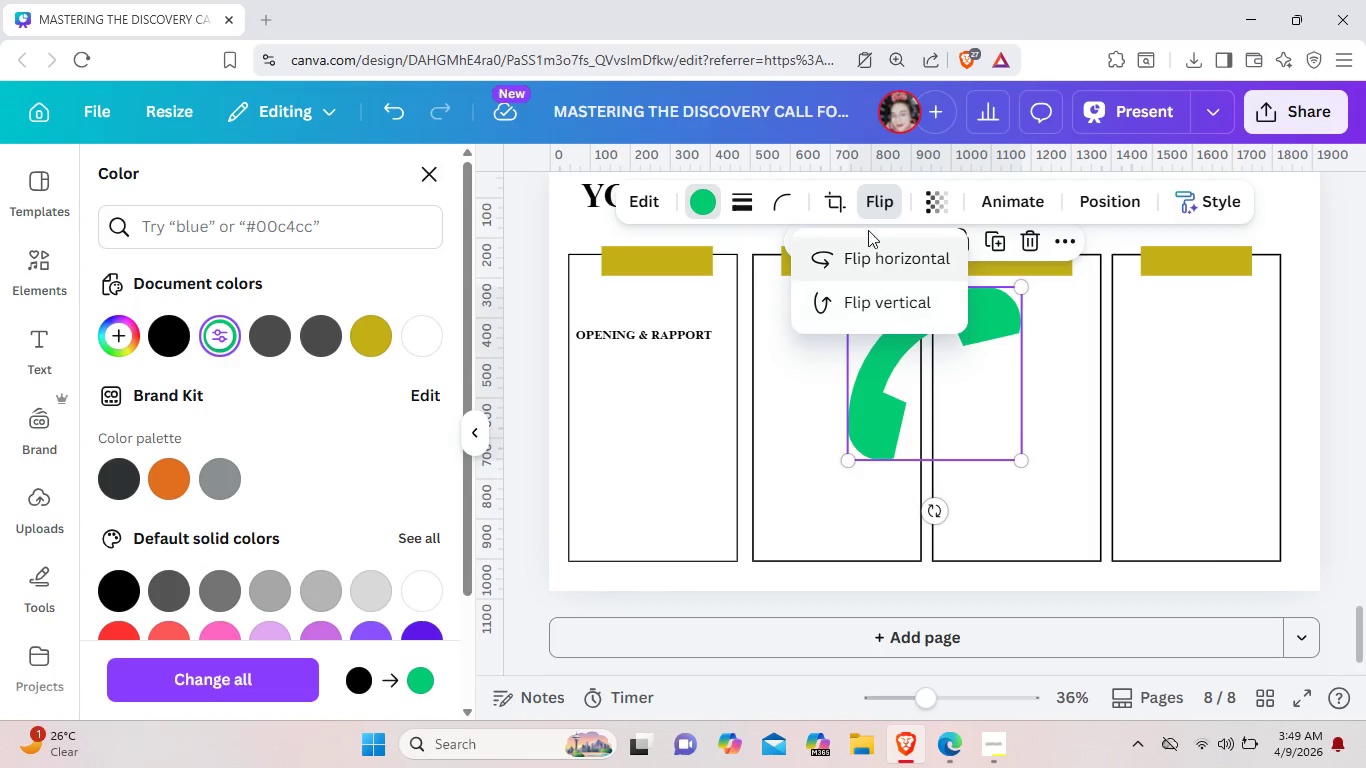 
left_click([871, 256])
 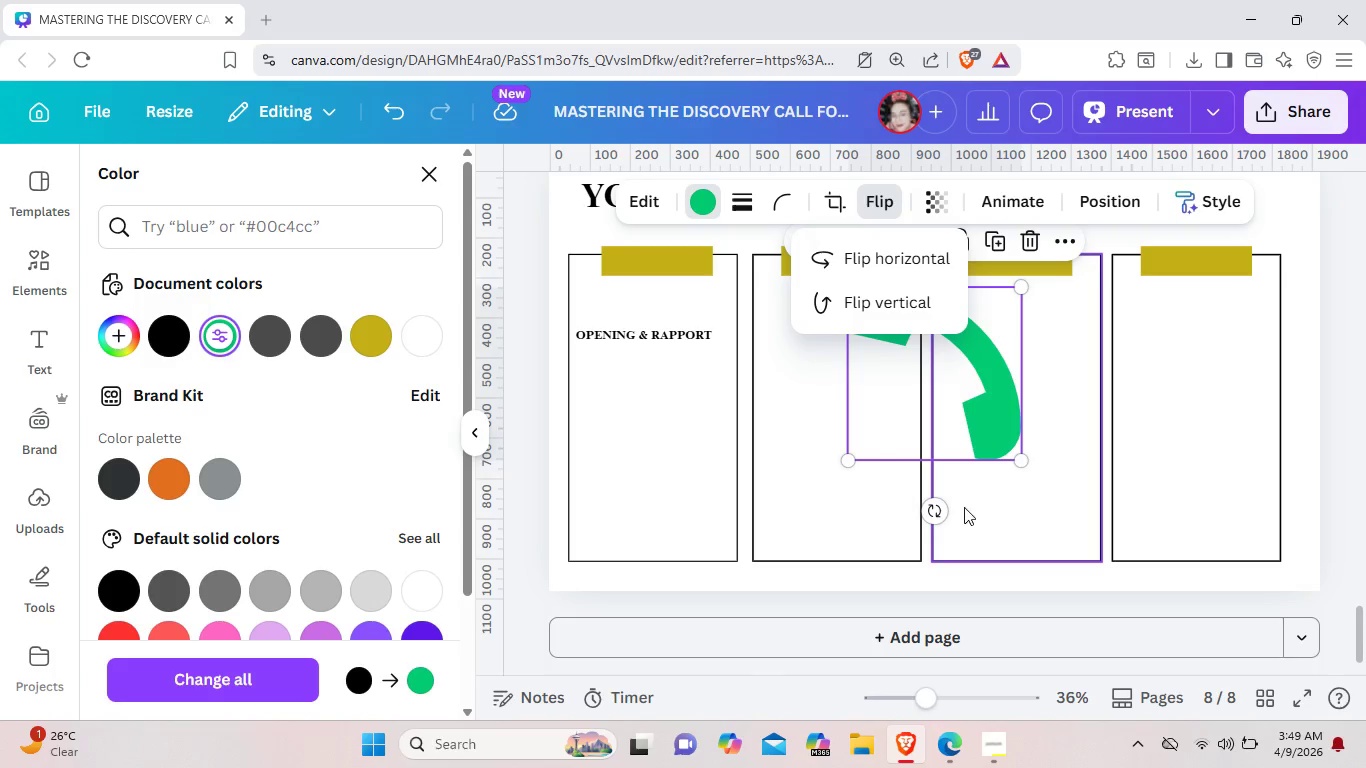 
left_click_drag(start_coordinate=[934, 517], to_coordinate=[762, 404])
 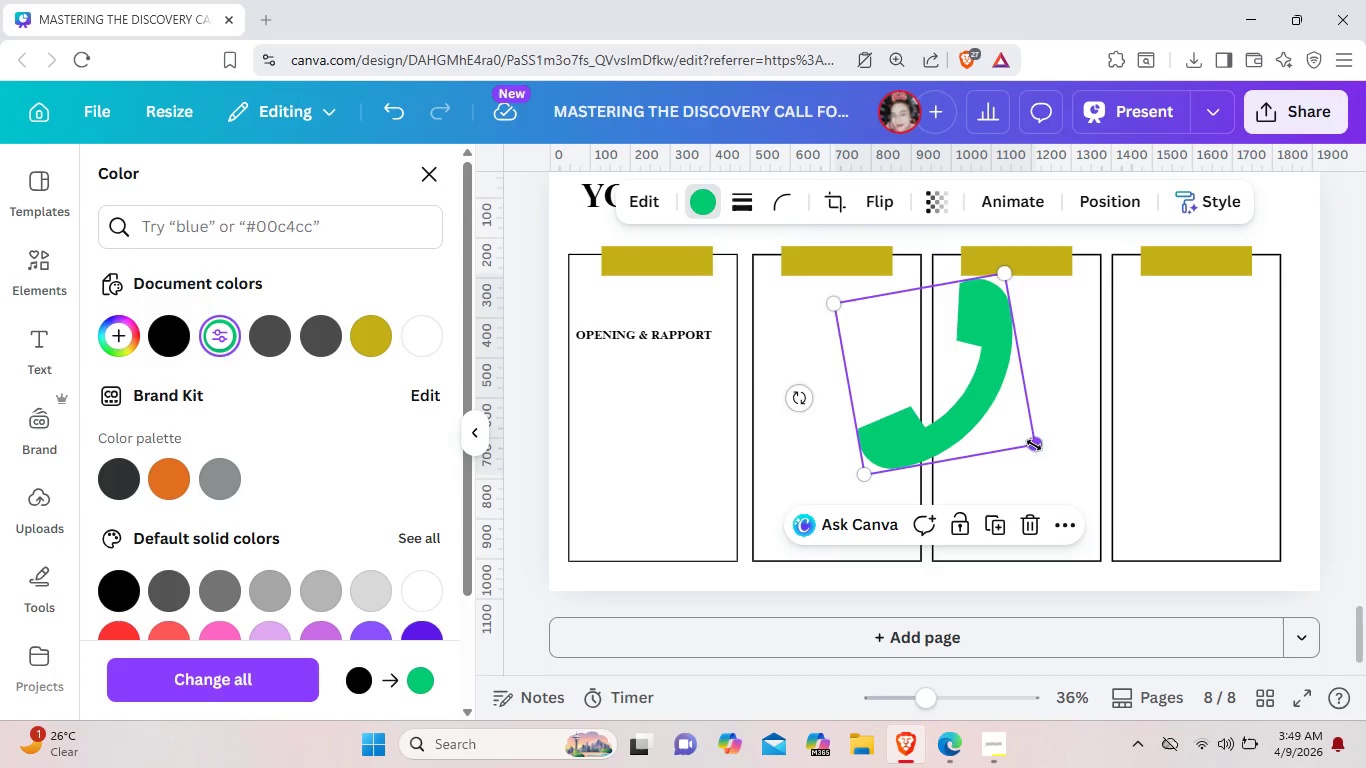 
left_click_drag(start_coordinate=[1034, 445], to_coordinate=[917, 352])
 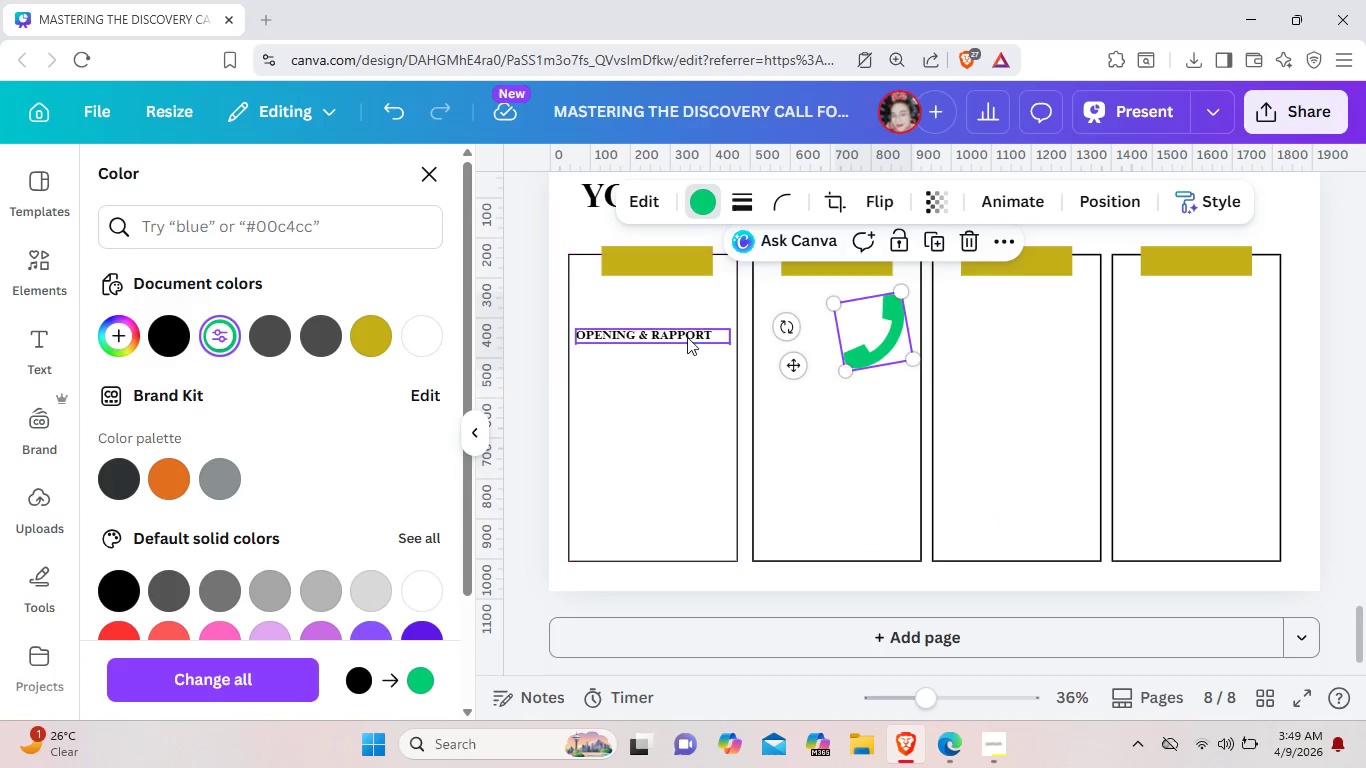 
left_click_drag(start_coordinate=[686, 337], to_coordinate=[686, 393])
 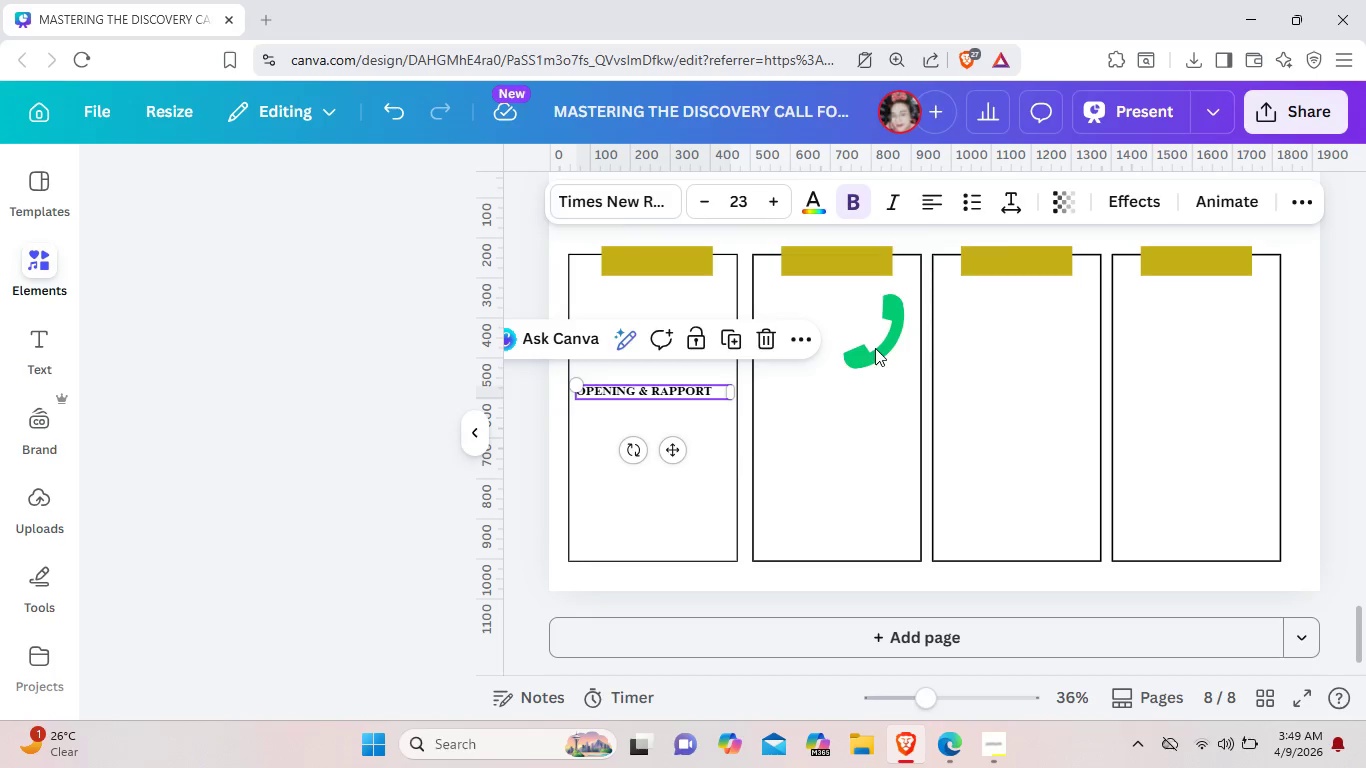 
left_click([875, 348])
 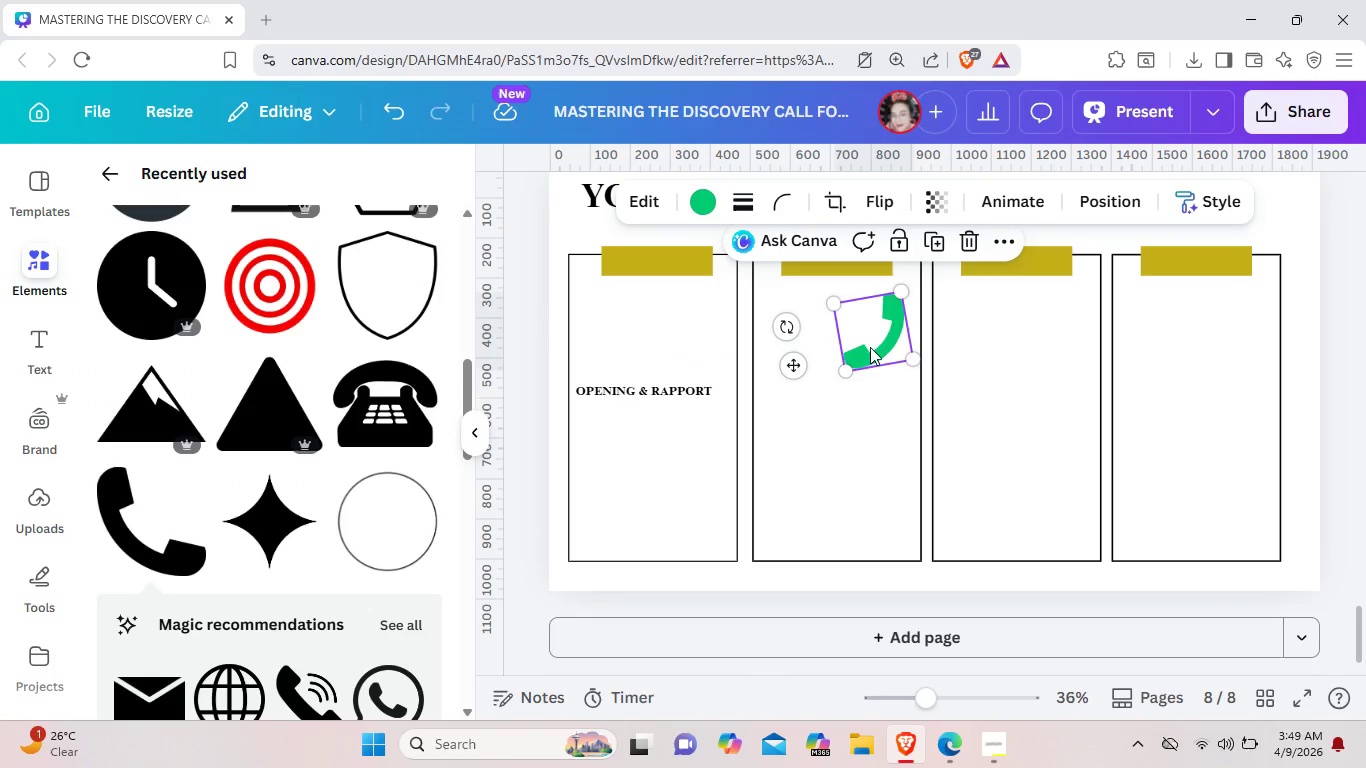 
left_click_drag(start_coordinate=[872, 347], to_coordinate=[673, 335])
 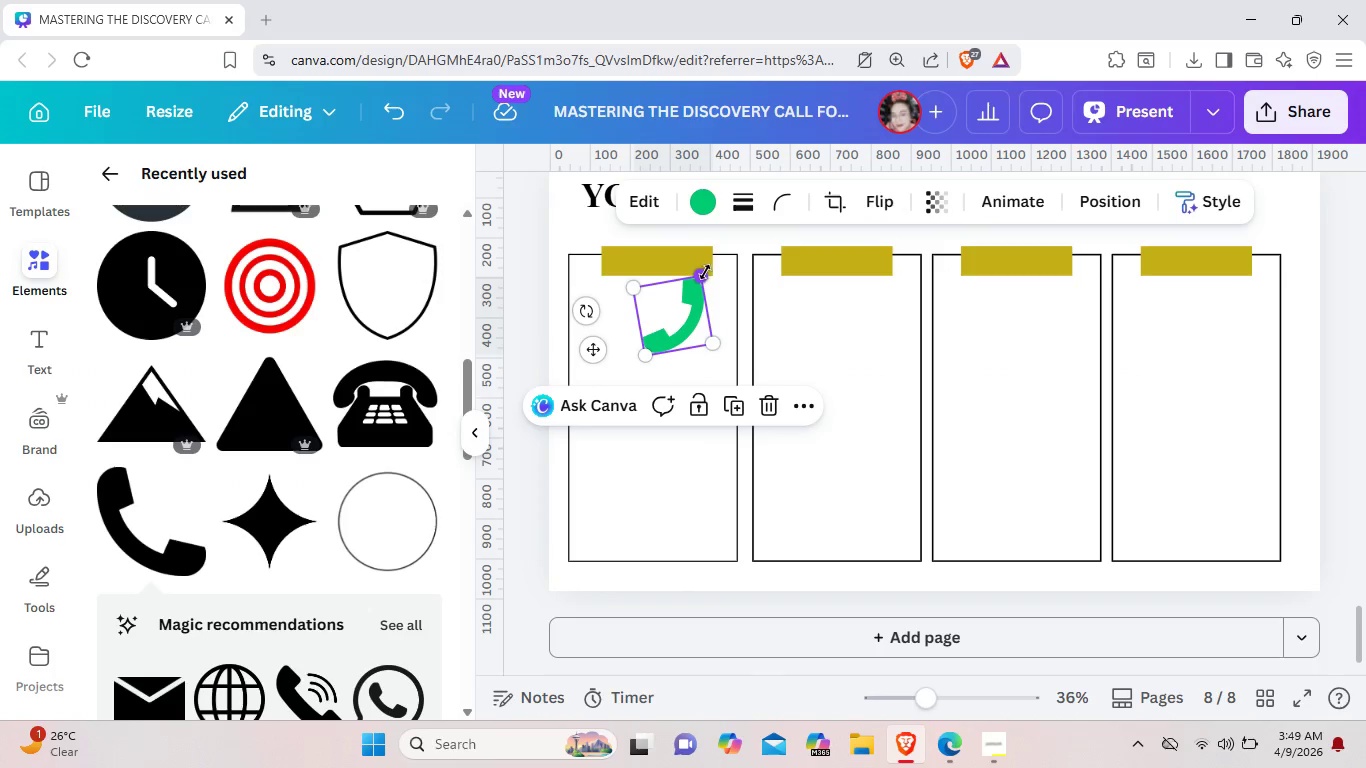 
left_click_drag(start_coordinate=[704, 272], to_coordinate=[699, 283])
 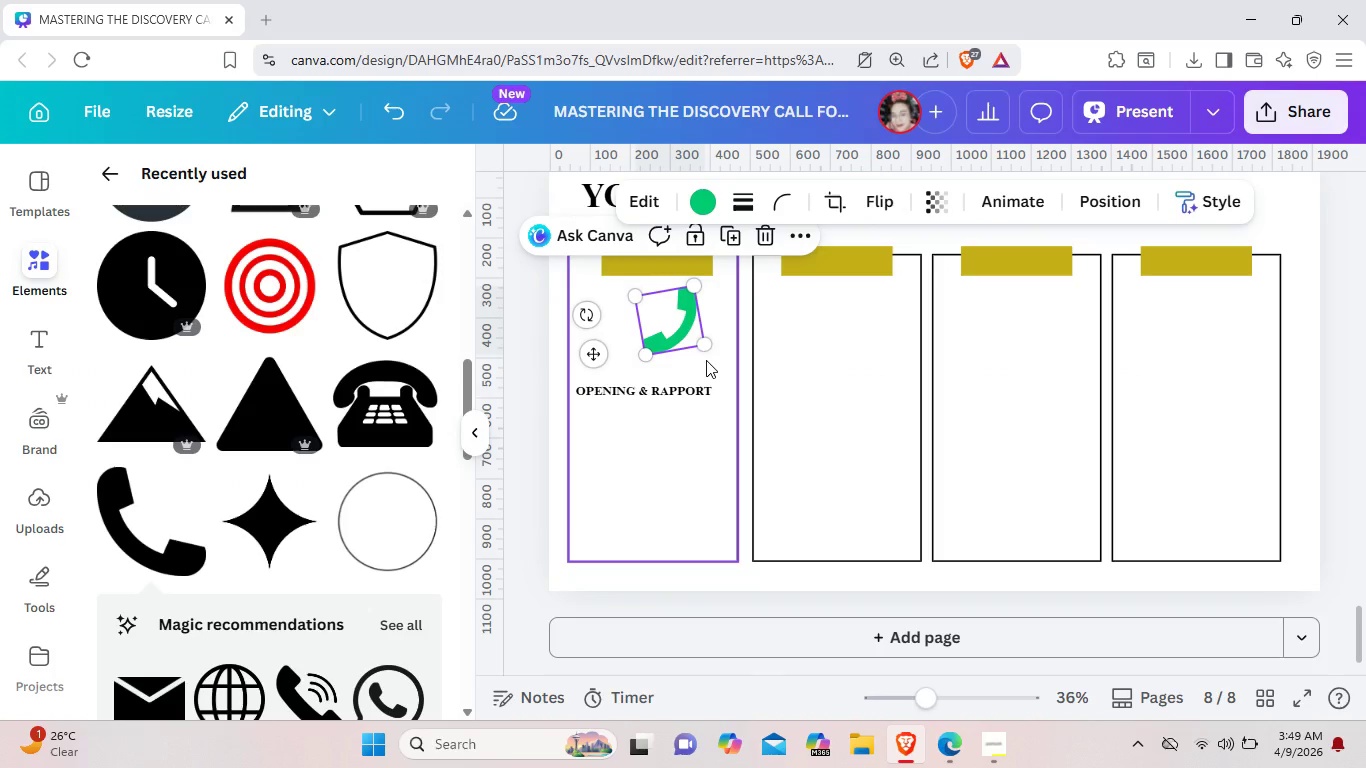 
wait(7.97)
 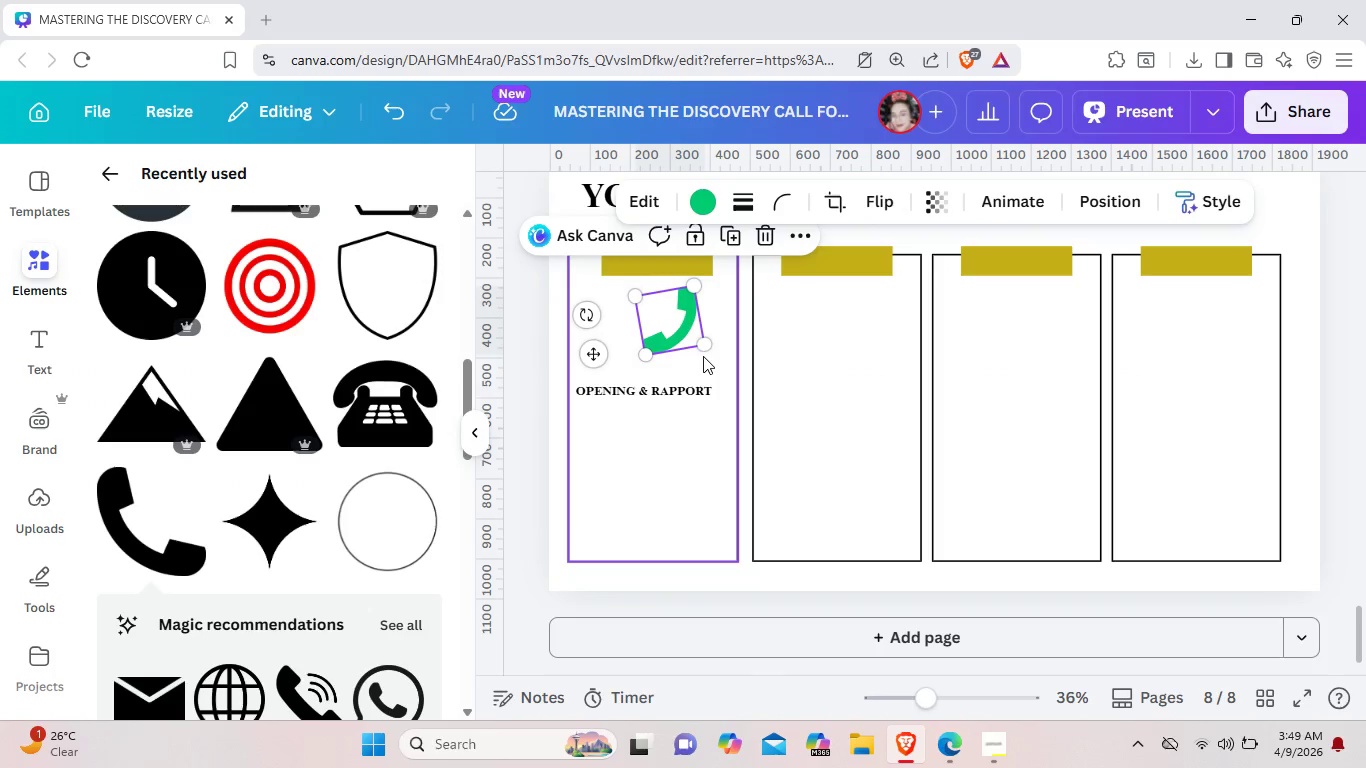 
left_click([822, 347])
 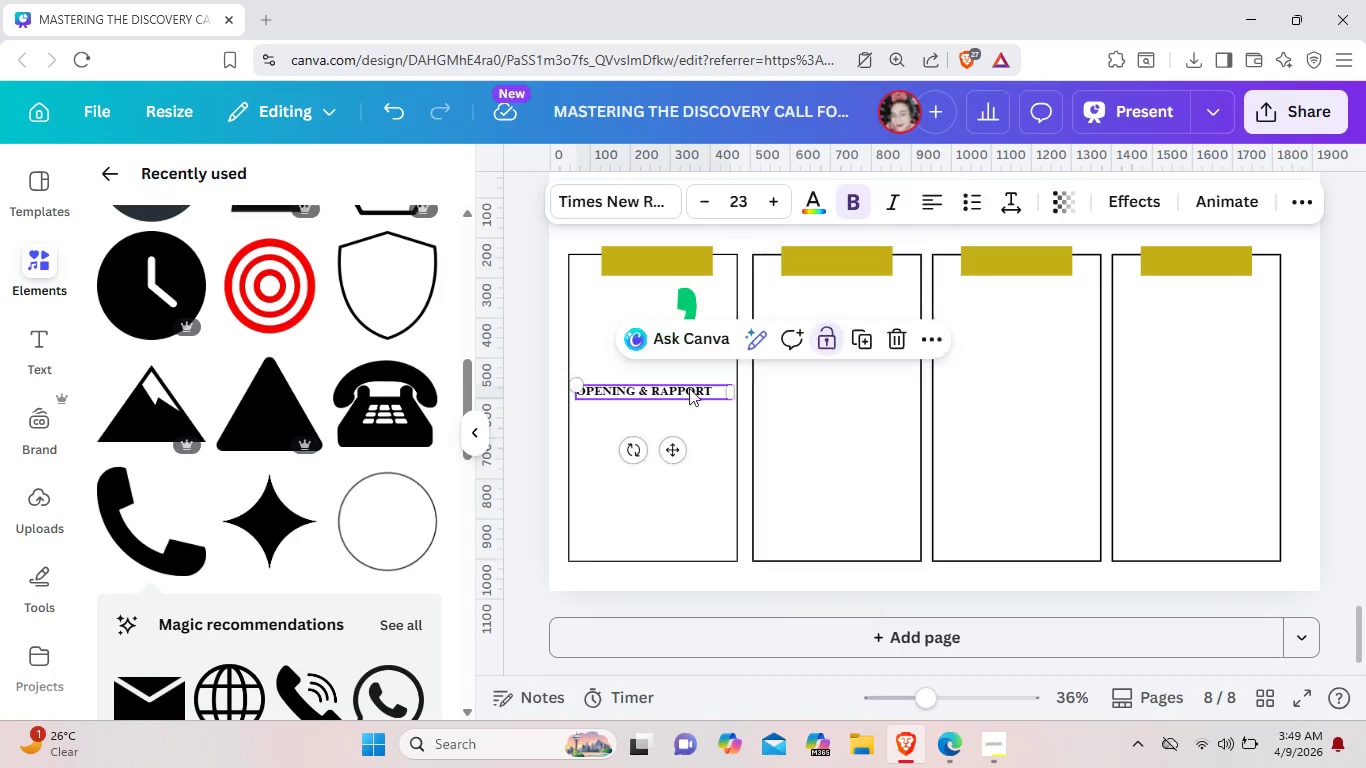 
left_click_drag(start_coordinate=[682, 390], to_coordinate=[690, 386])
 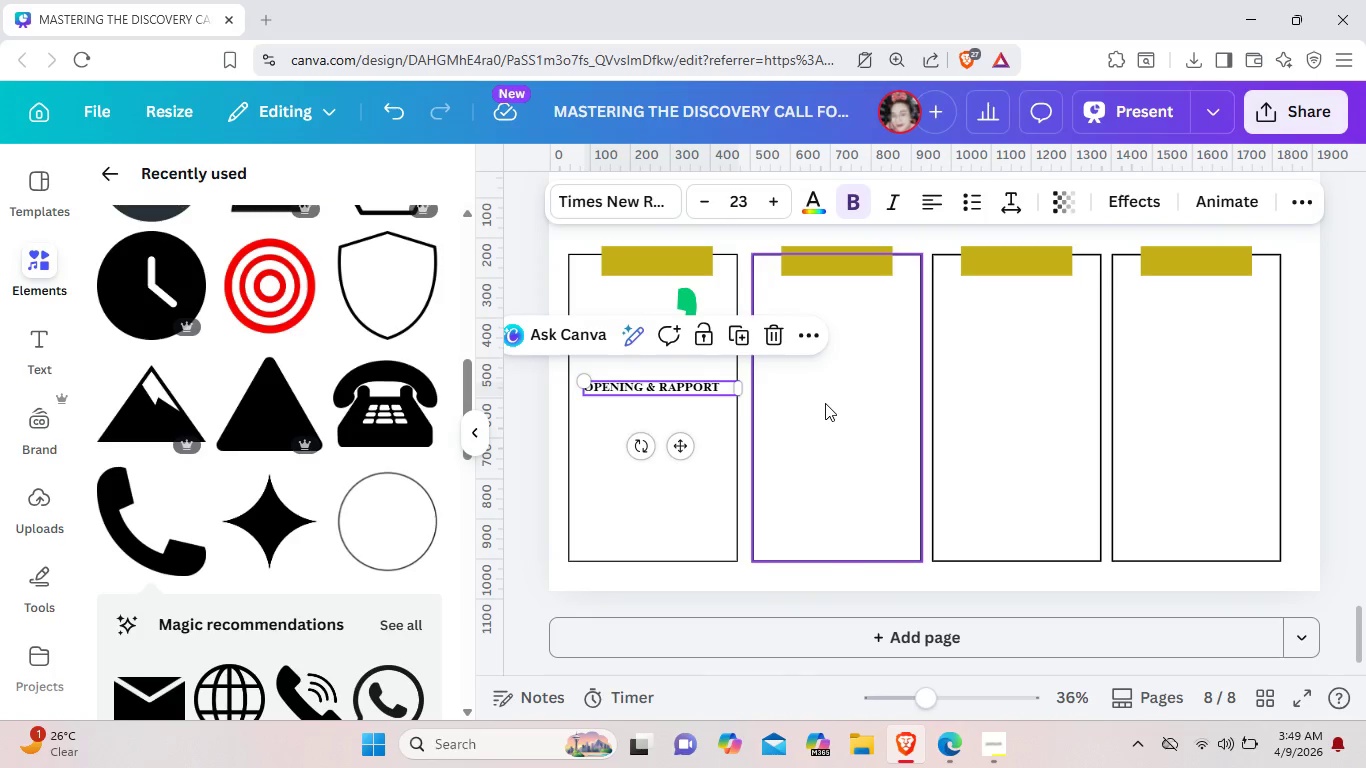 
left_click([825, 403])
 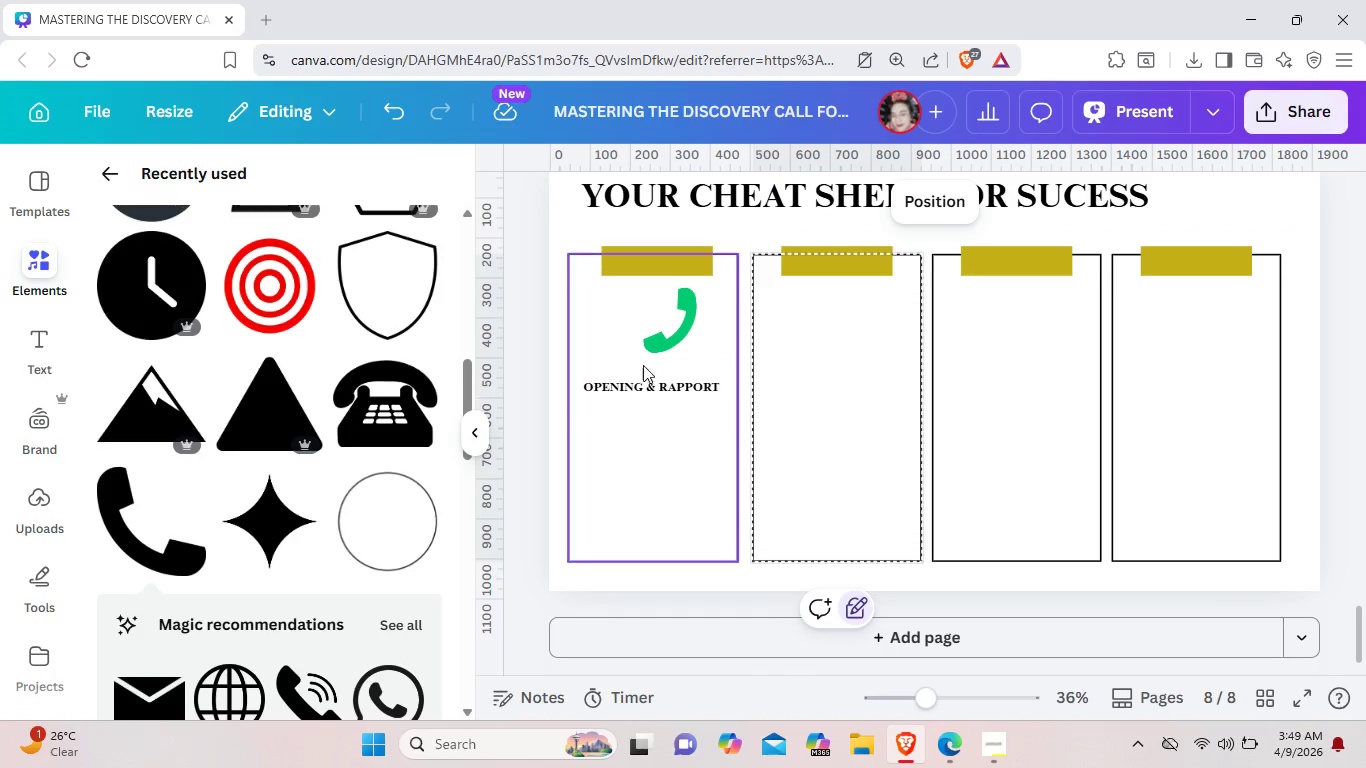 
left_click([665, 339])
 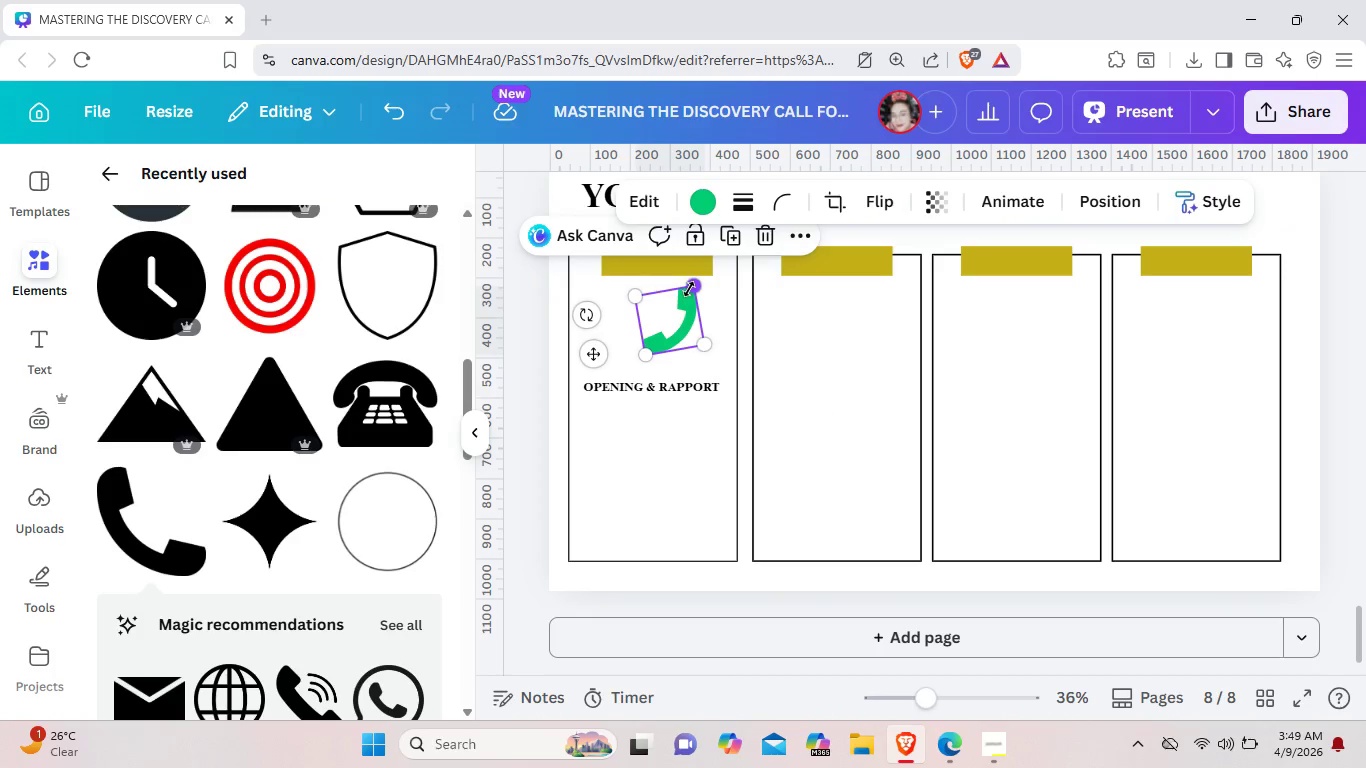 
left_click_drag(start_coordinate=[689, 289], to_coordinate=[666, 306])
 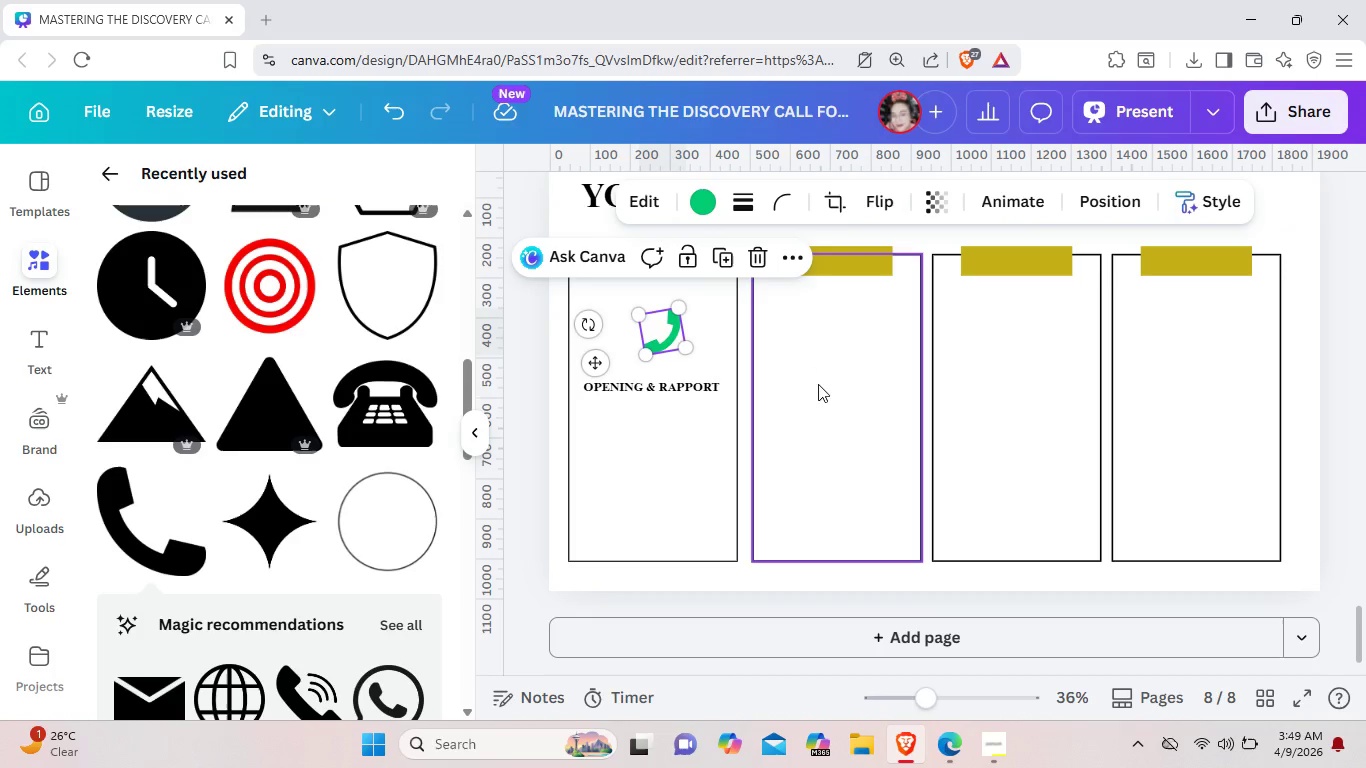 
left_click([835, 392])
 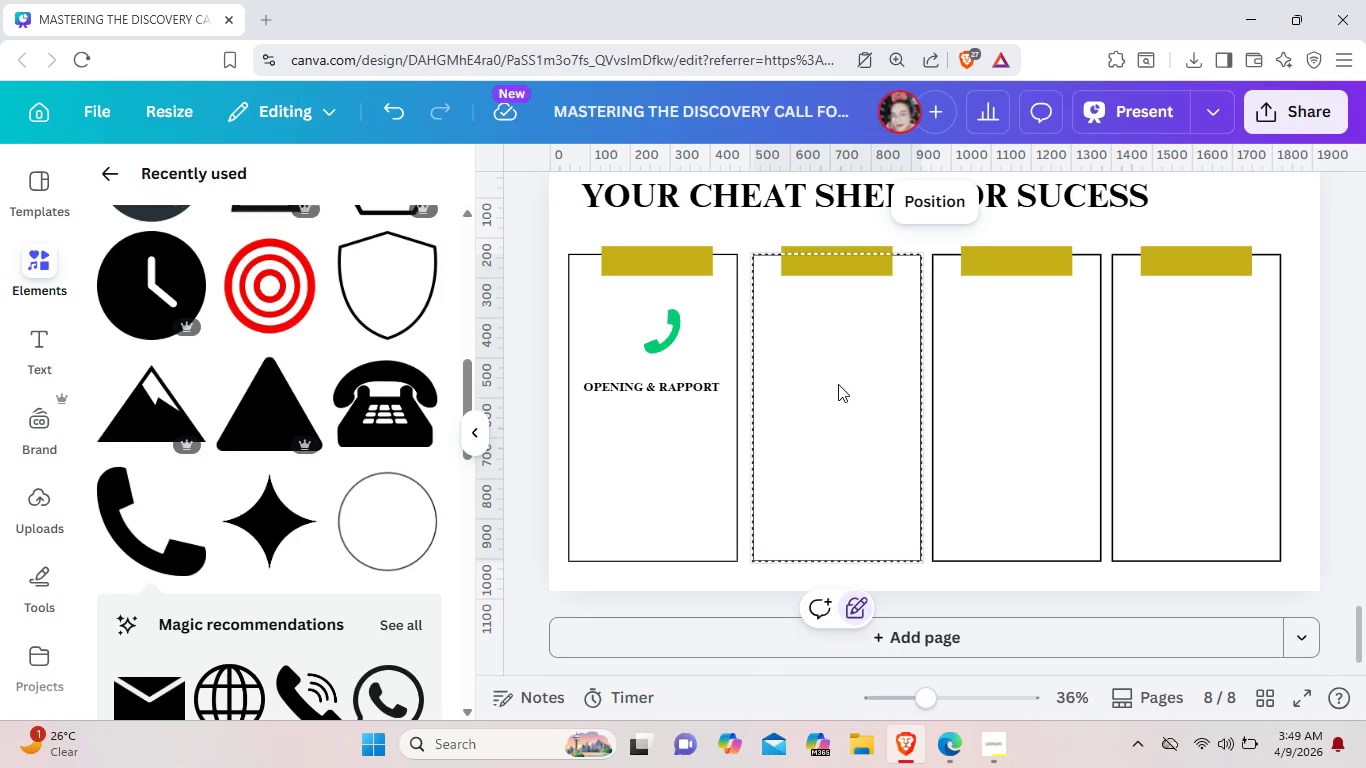 
wait(6.14)
 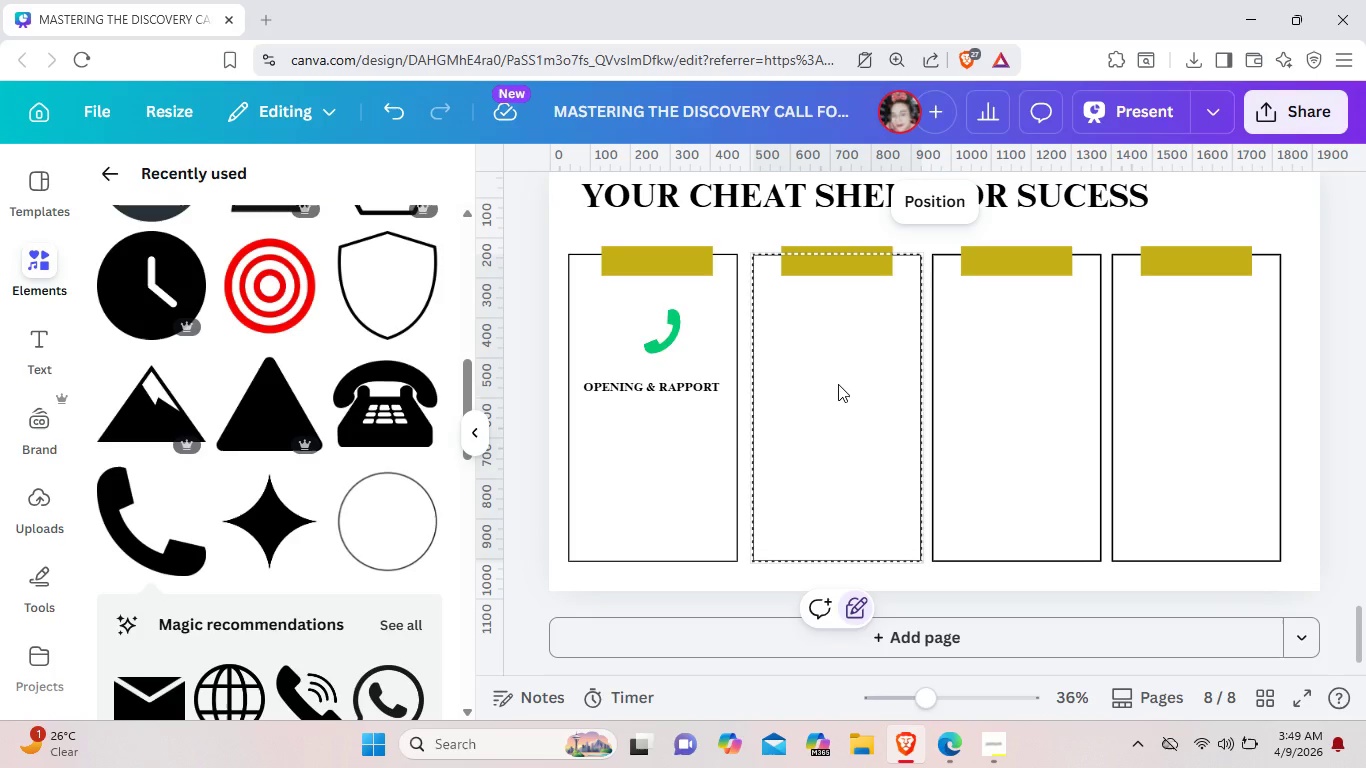 
left_click([108, 174])
 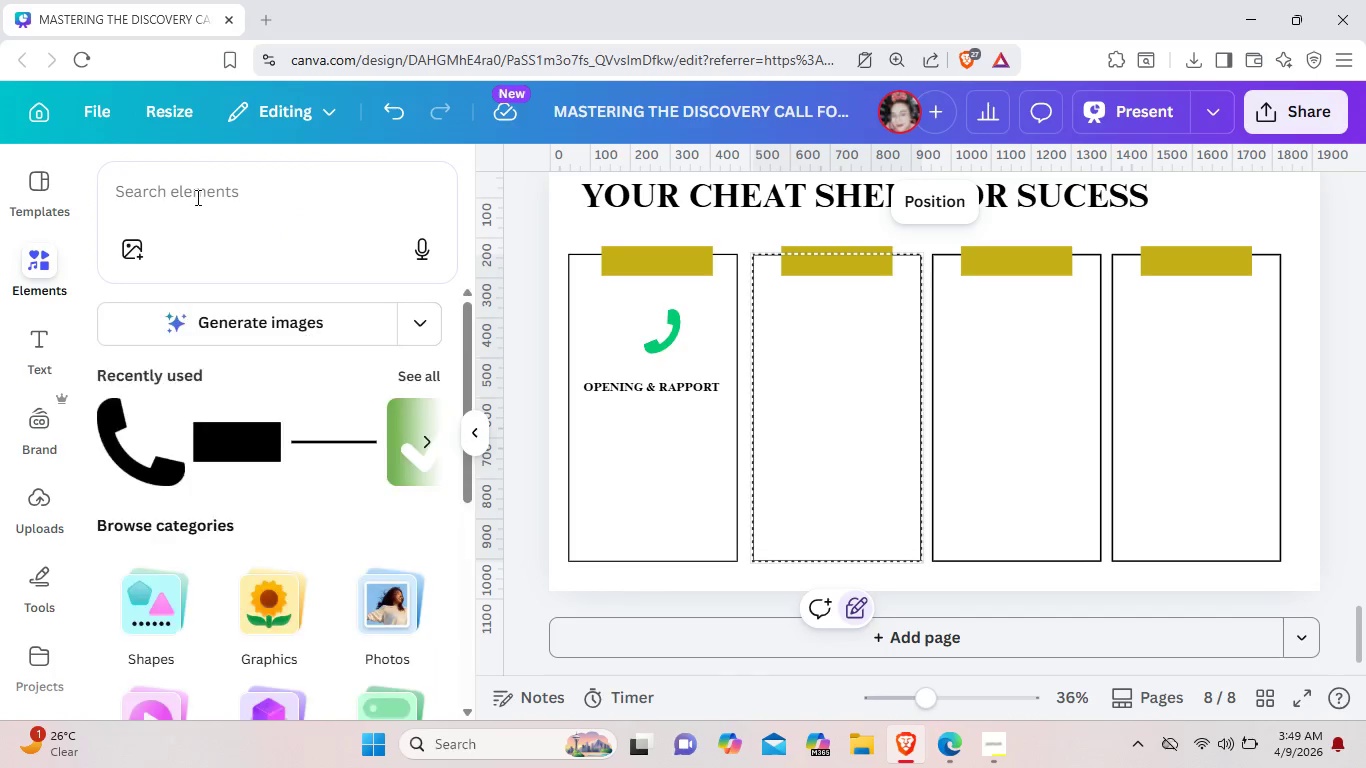 
left_click([196, 197])
 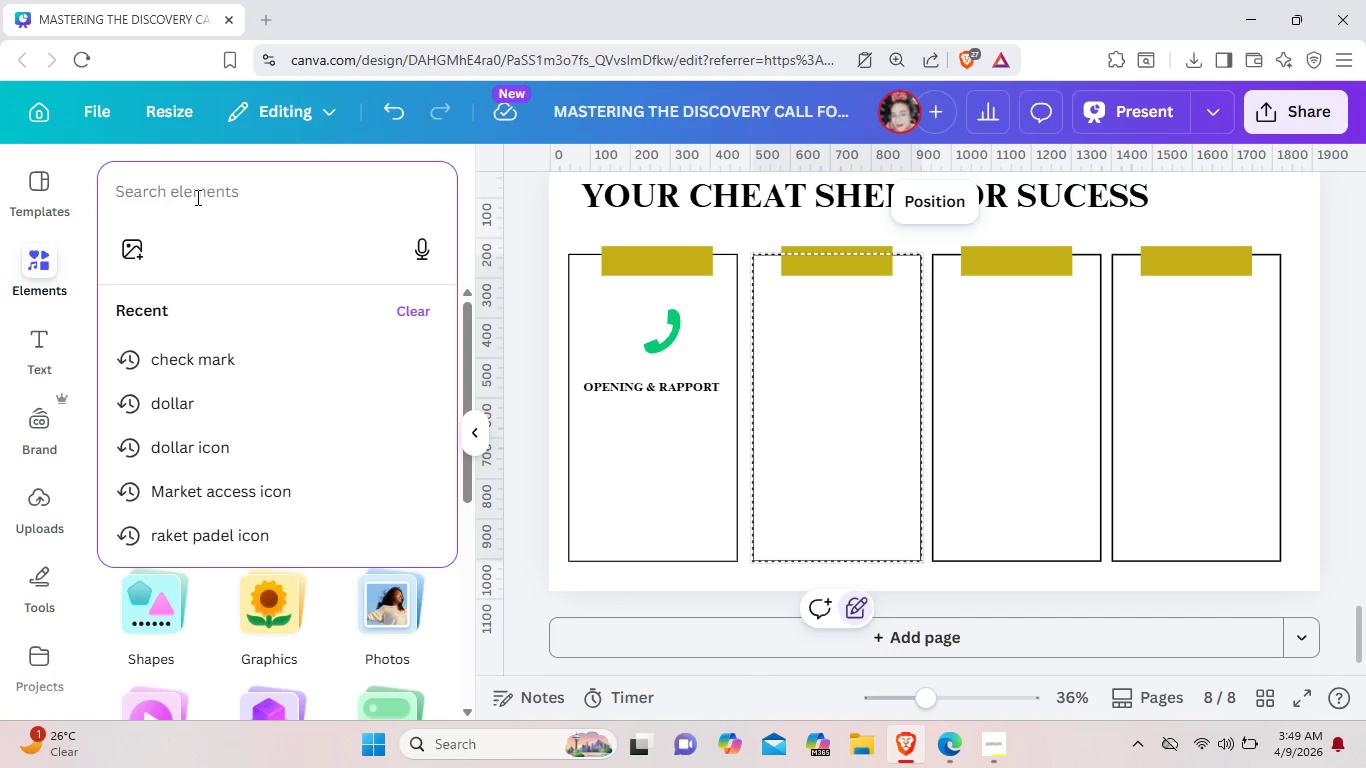 
type(MAGI)
 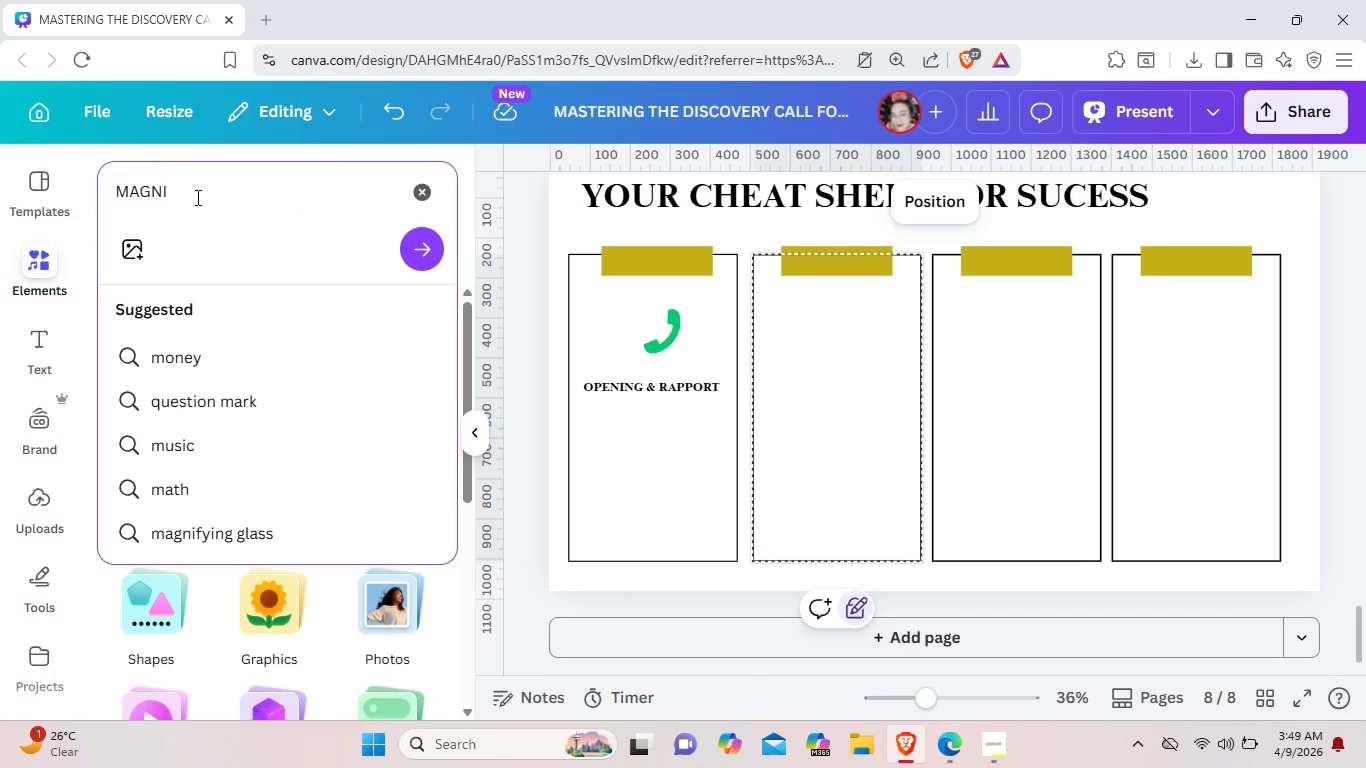 
hold_key(key=N, duration=0.44)
 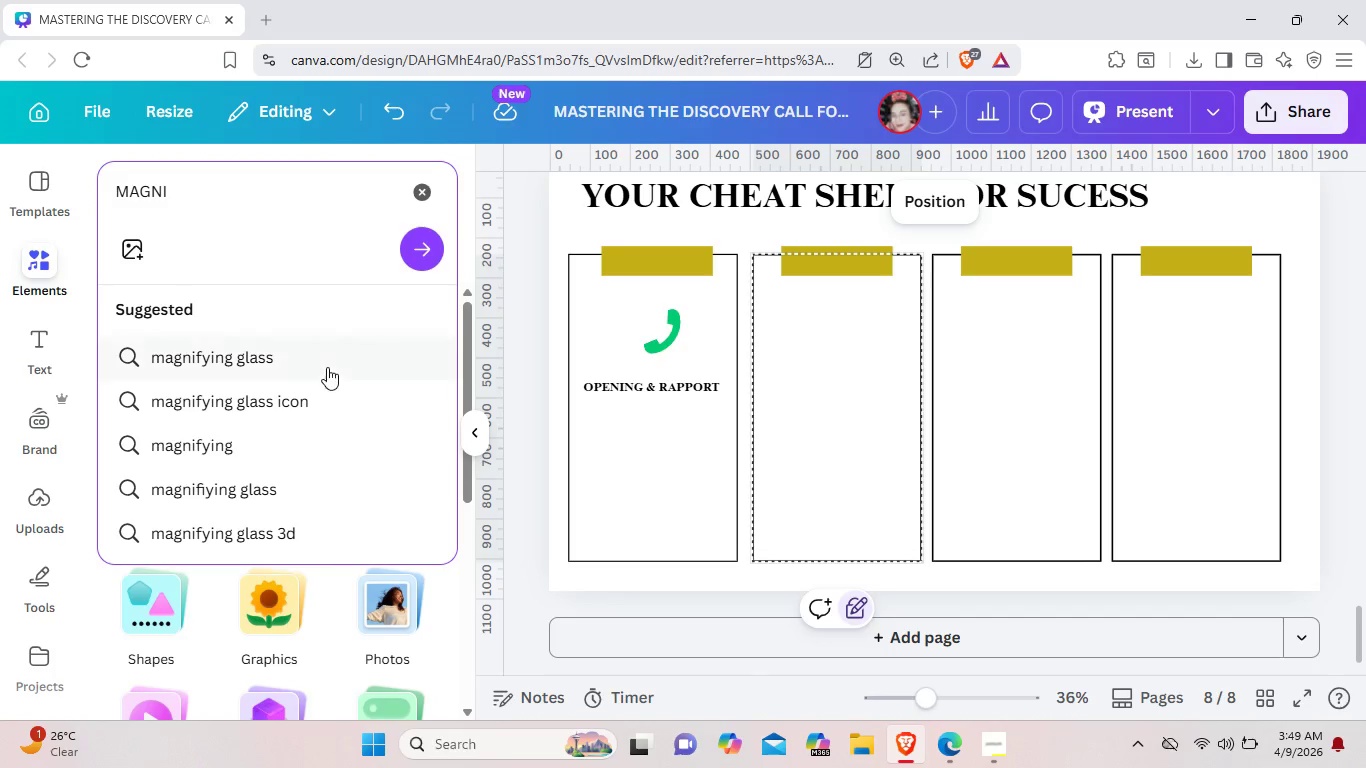 
left_click([315, 396])
 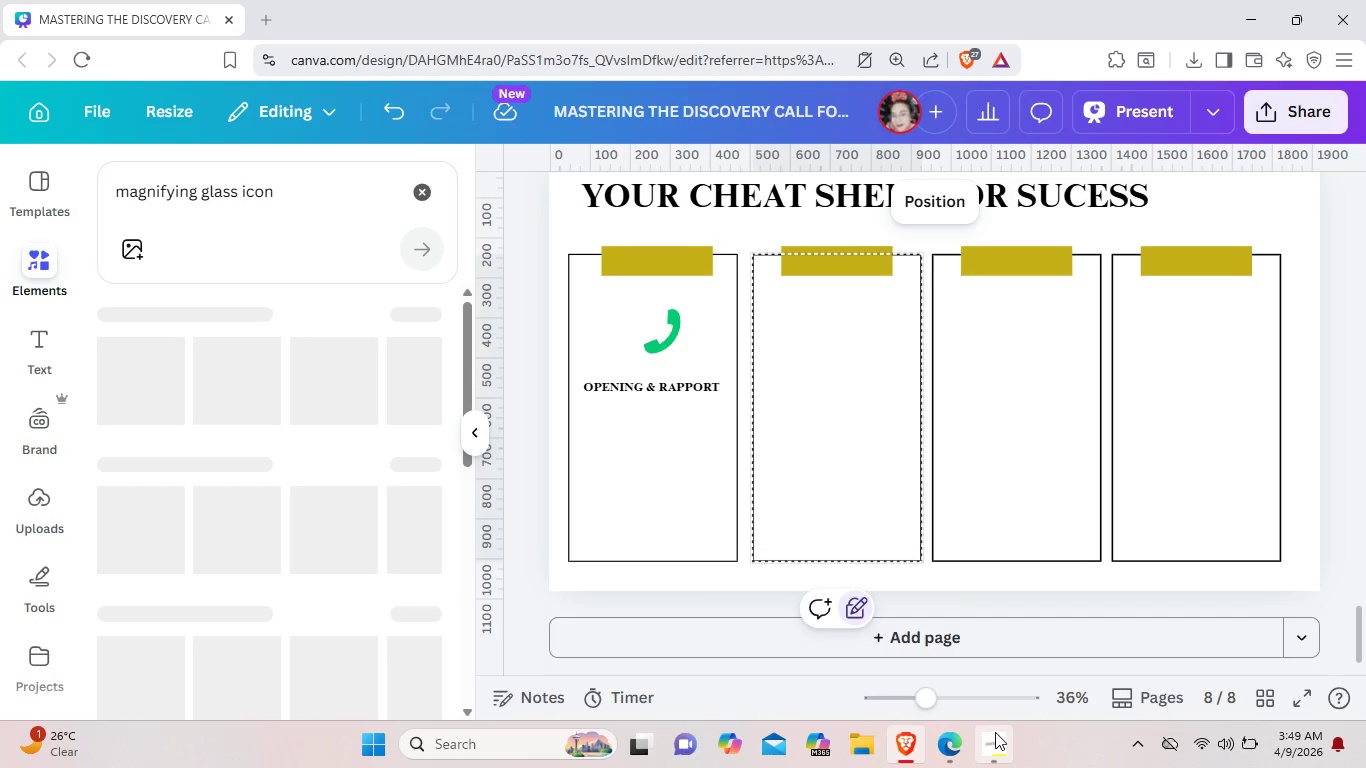 
left_click([1000, 746])